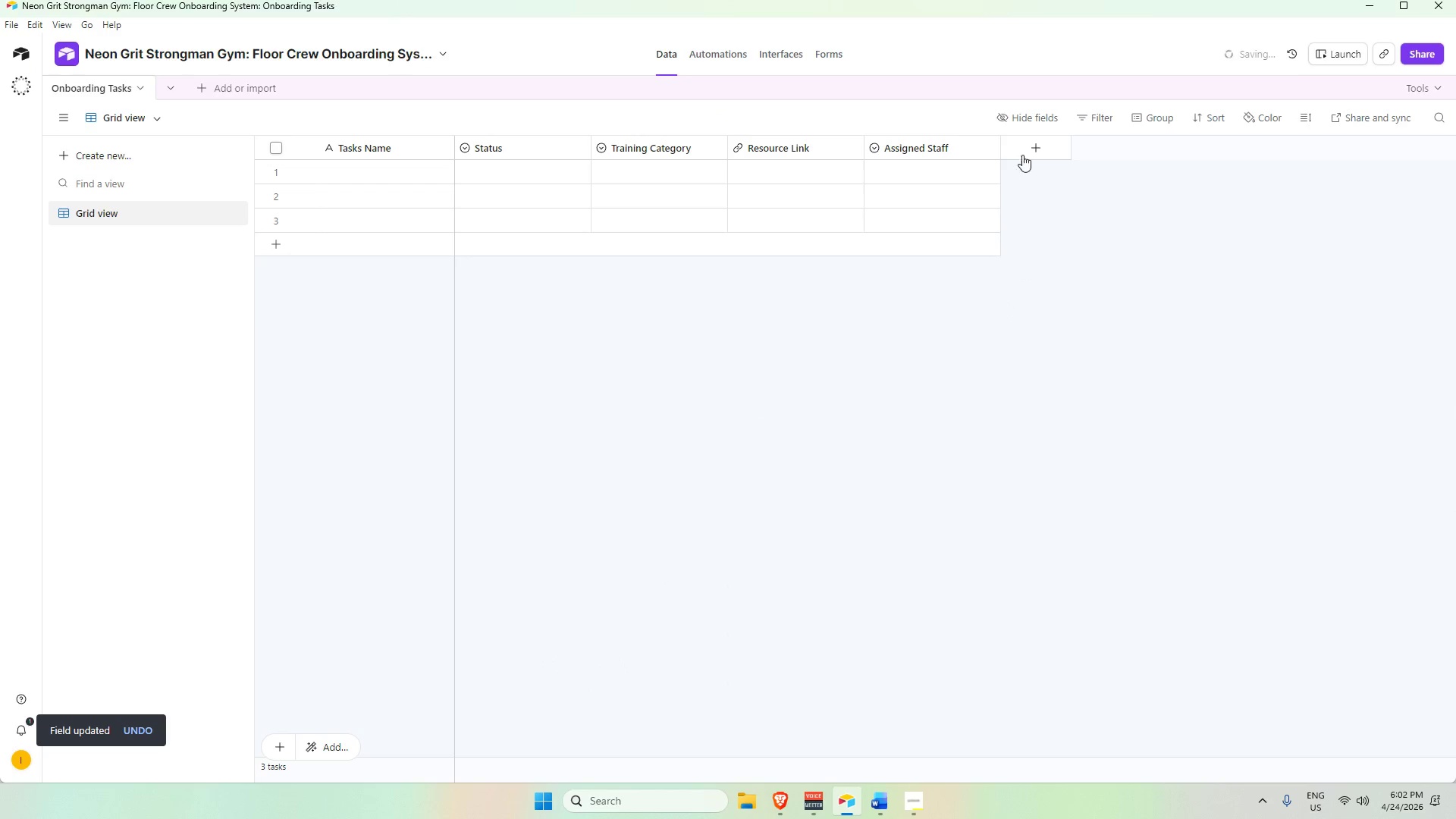 
left_click([1025, 151])
 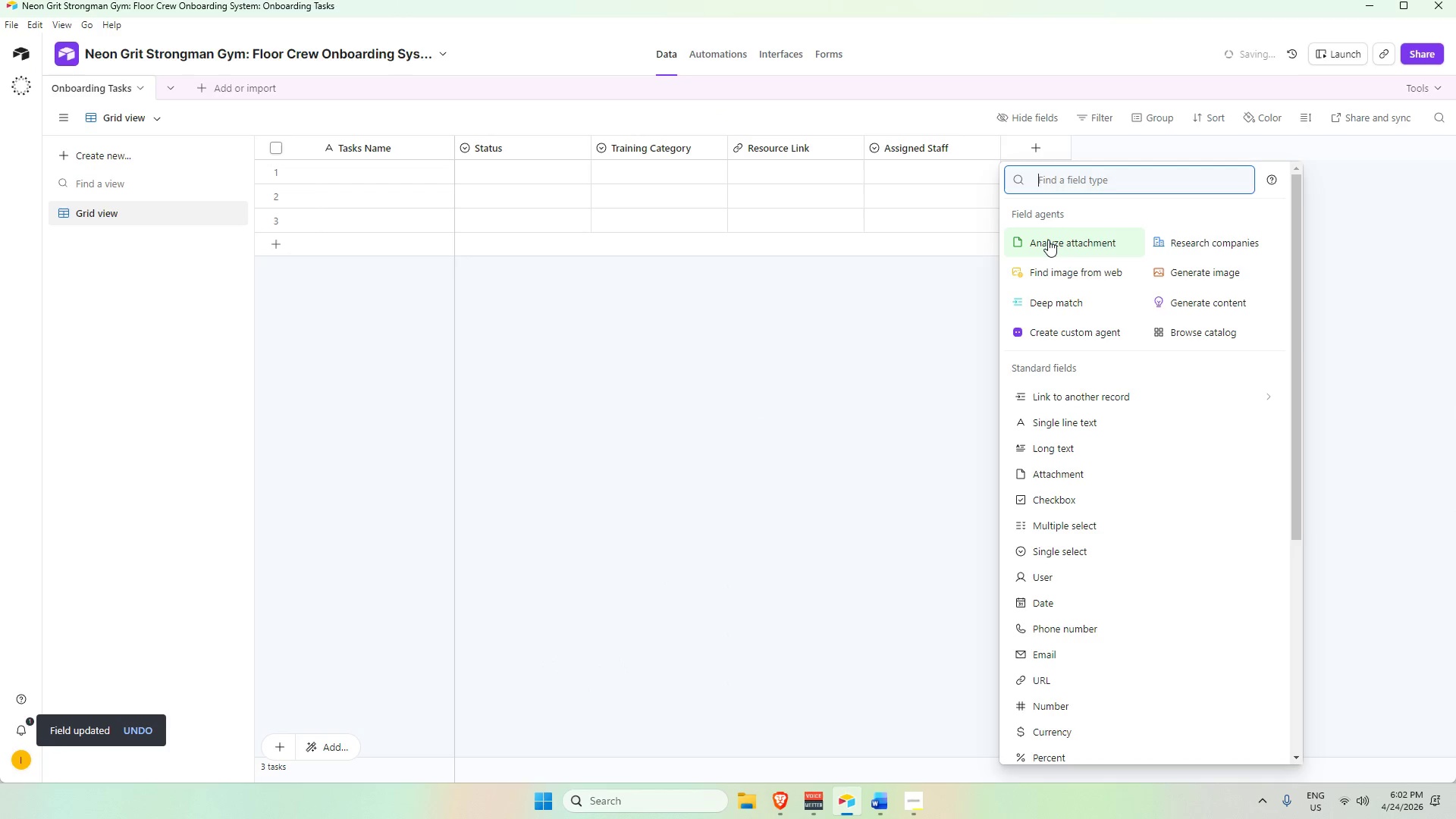 
type(dat)
 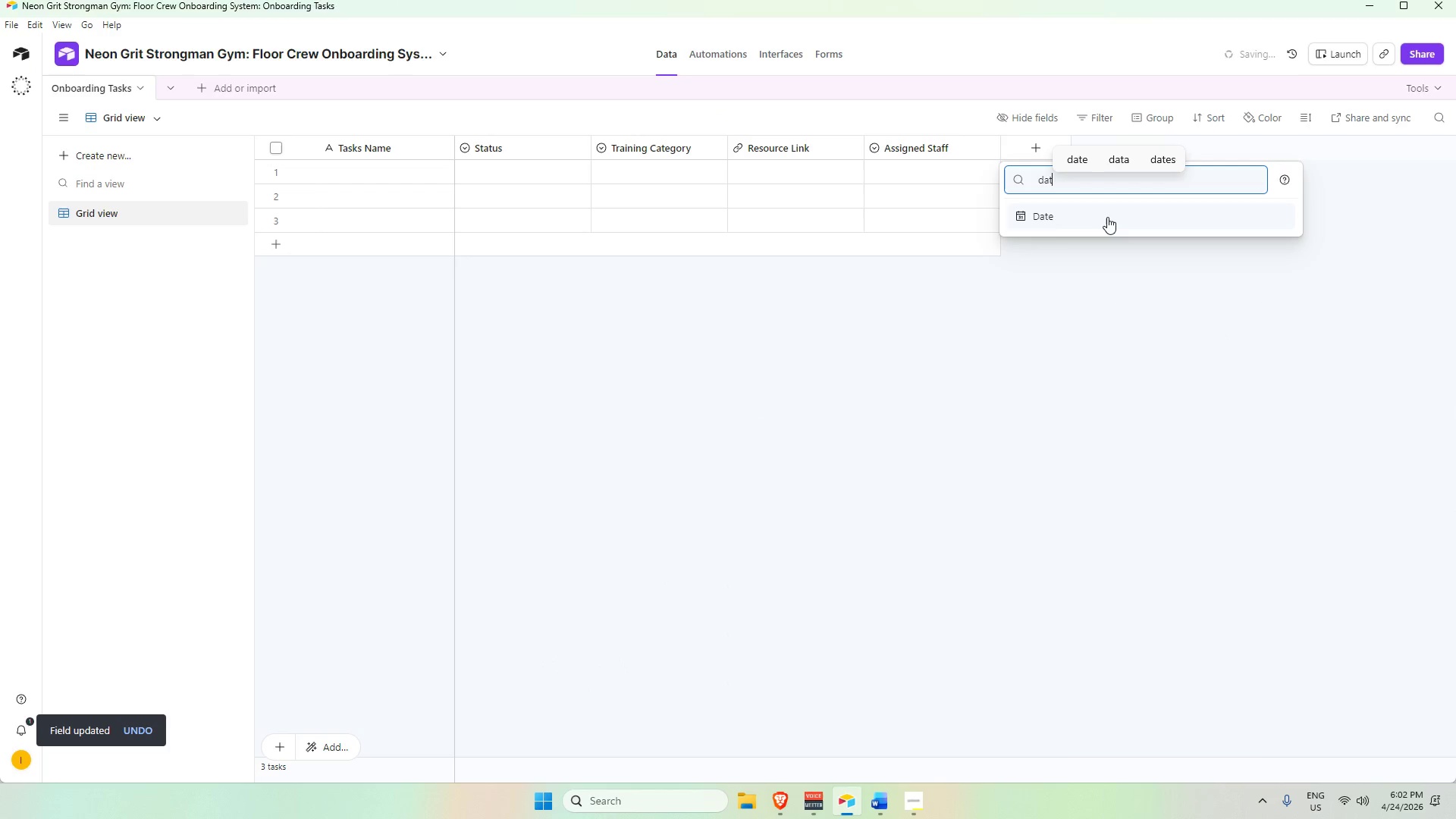 
left_click([1107, 217])
 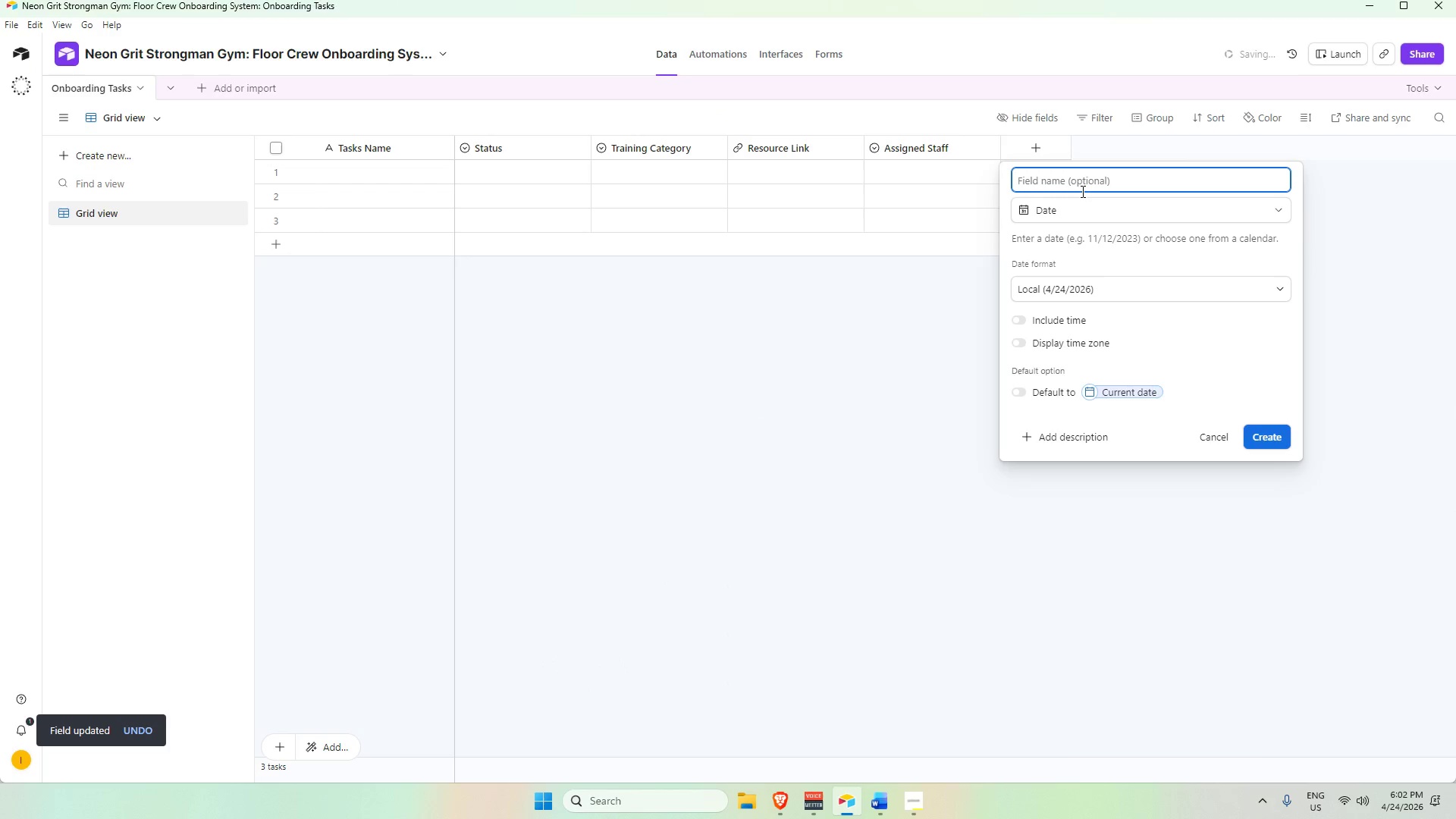 
key(Alt+AltLeft)
 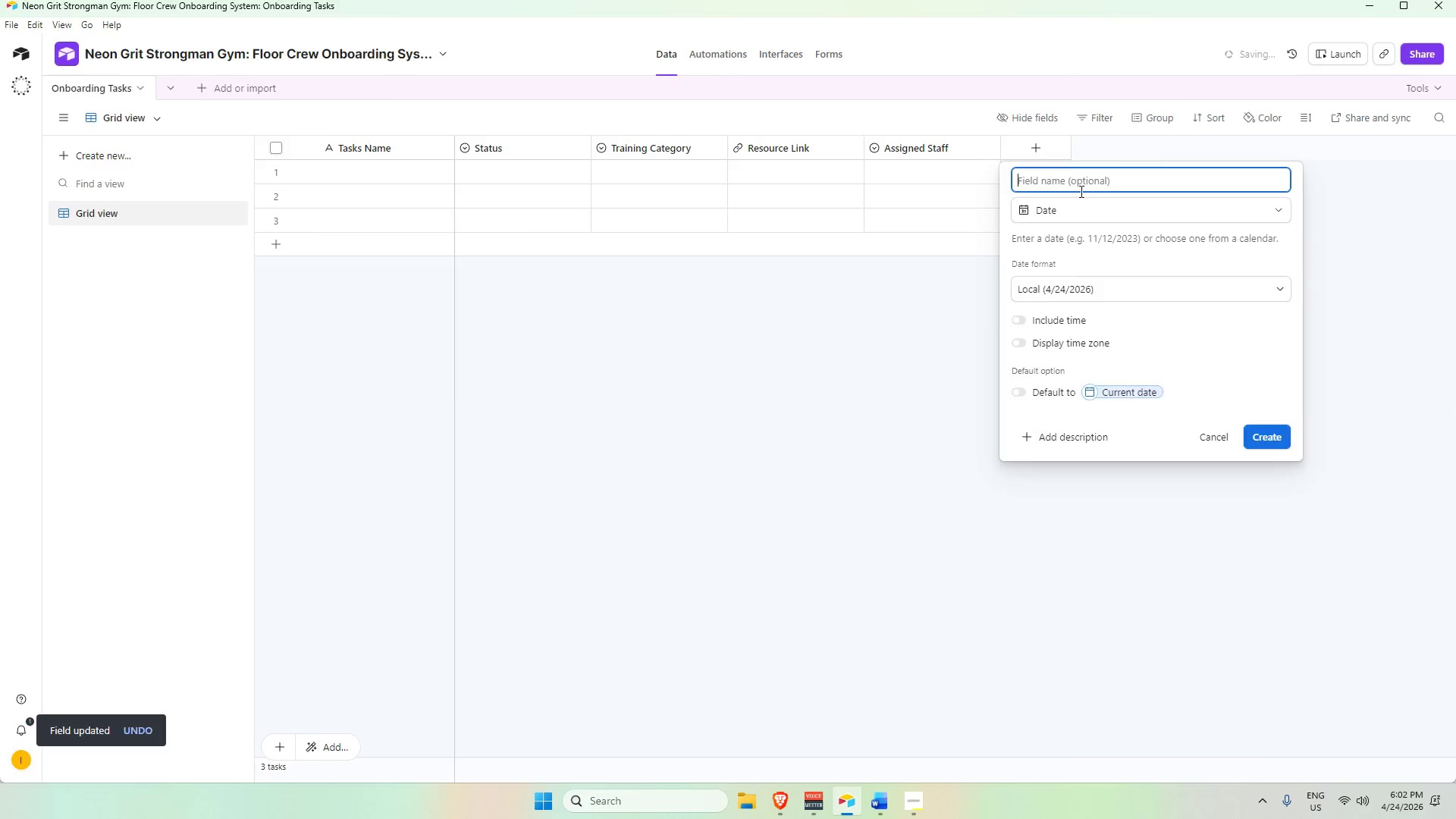 
key(Alt+Tab)
 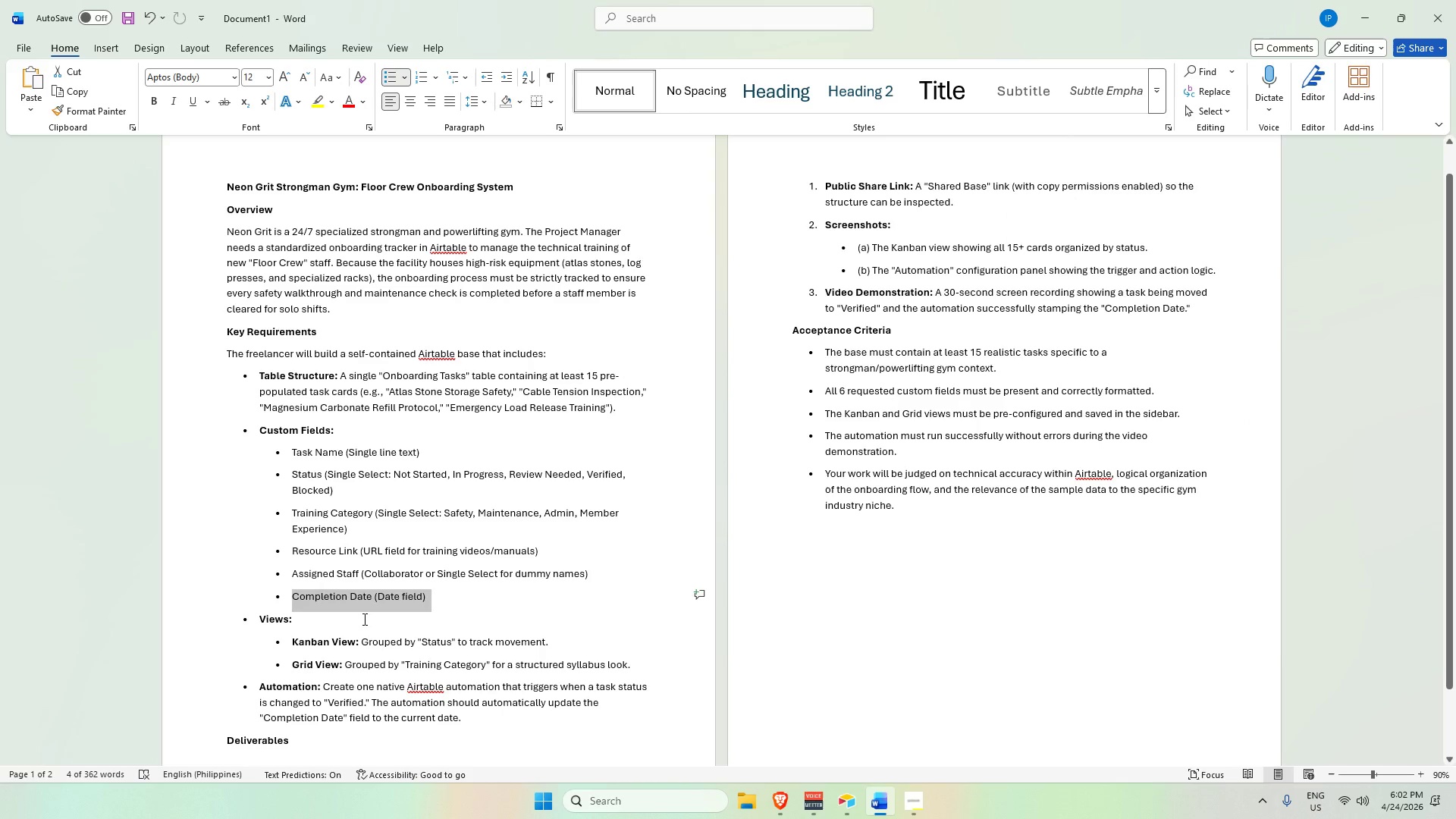 
key(Alt+AltLeft)
 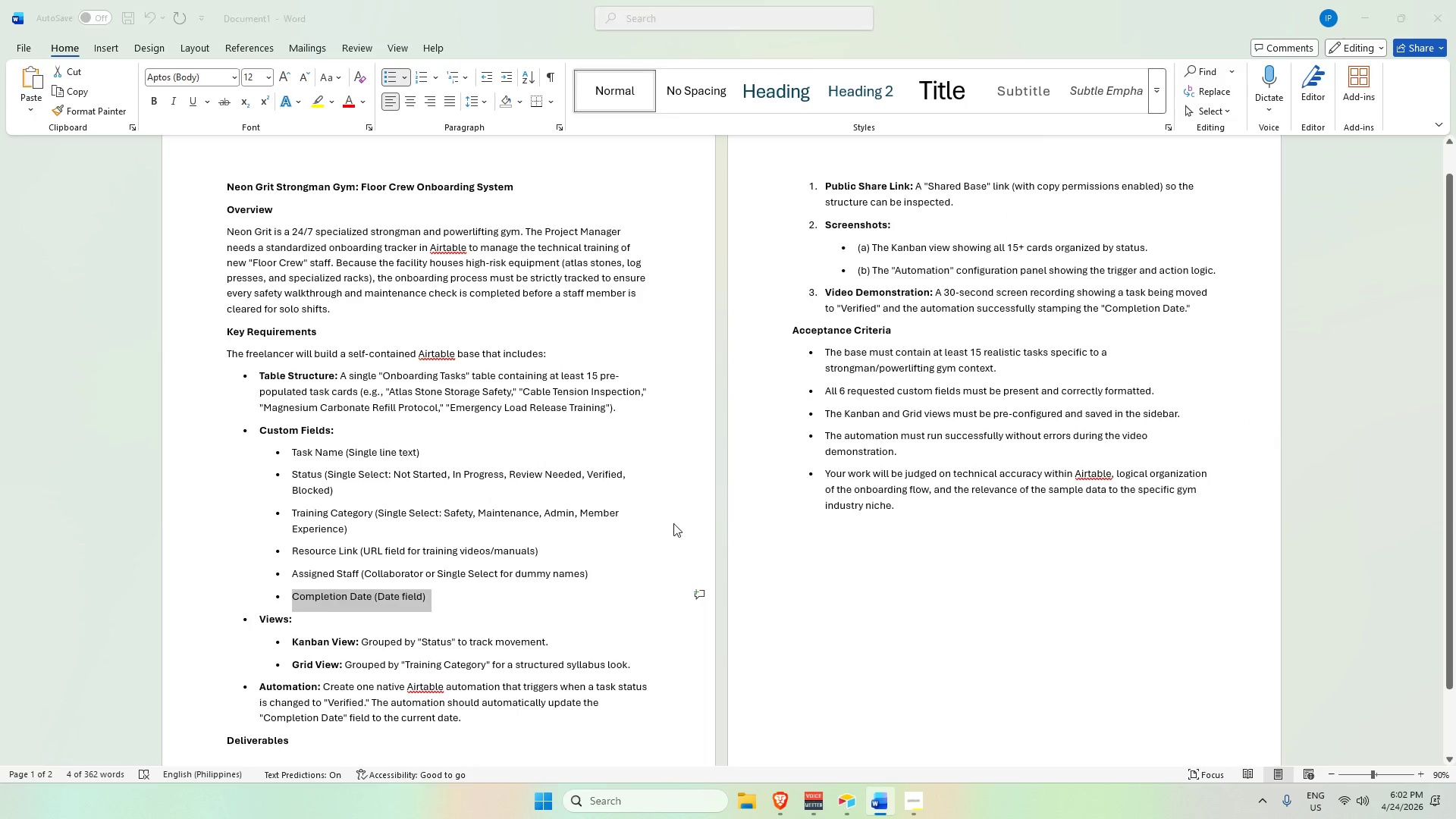 
key(Tab)
type(Completion Date)
 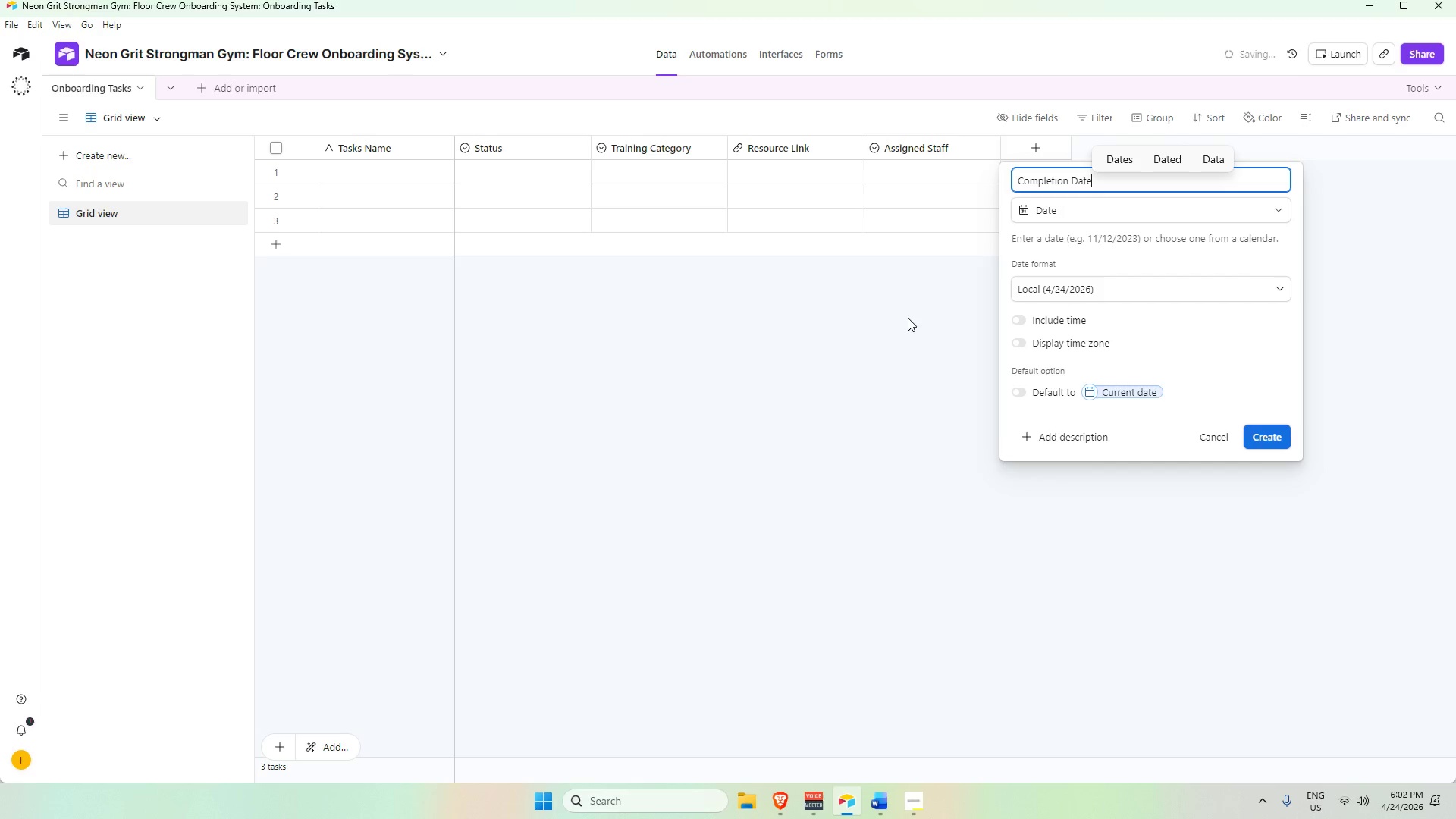 
wait(8.44)
 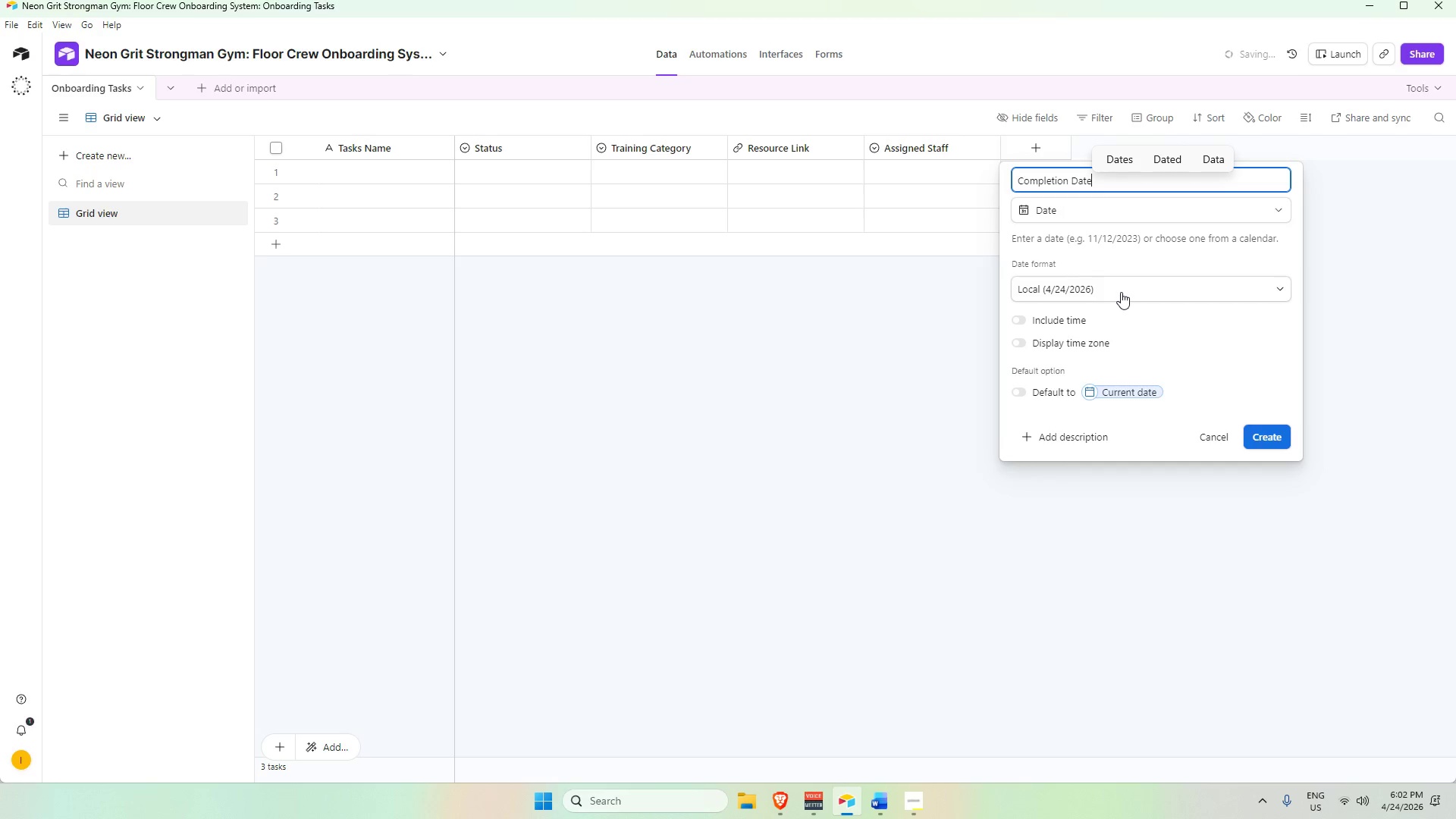 
left_click([904, 469])
 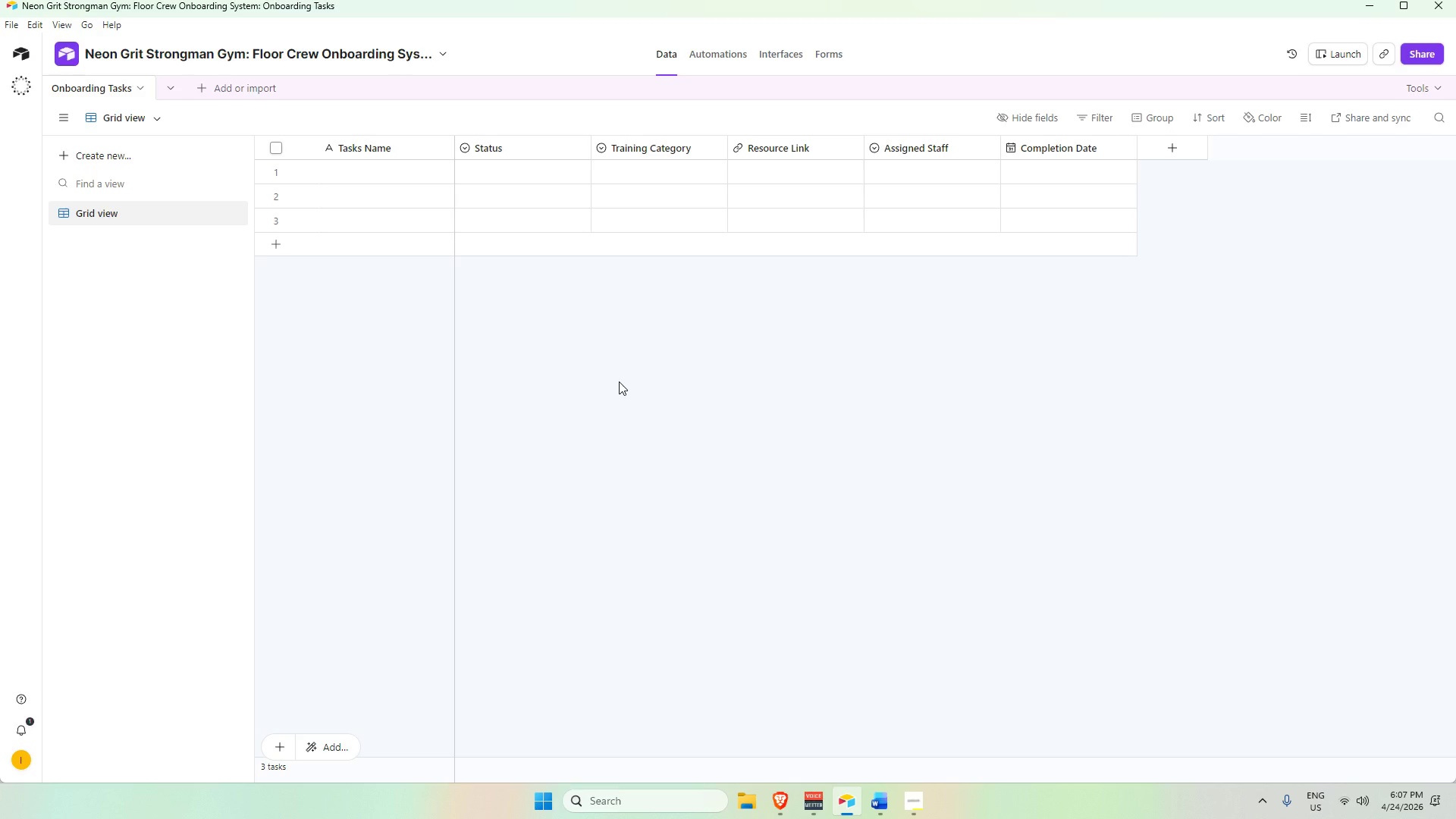 
wait(266.73)
 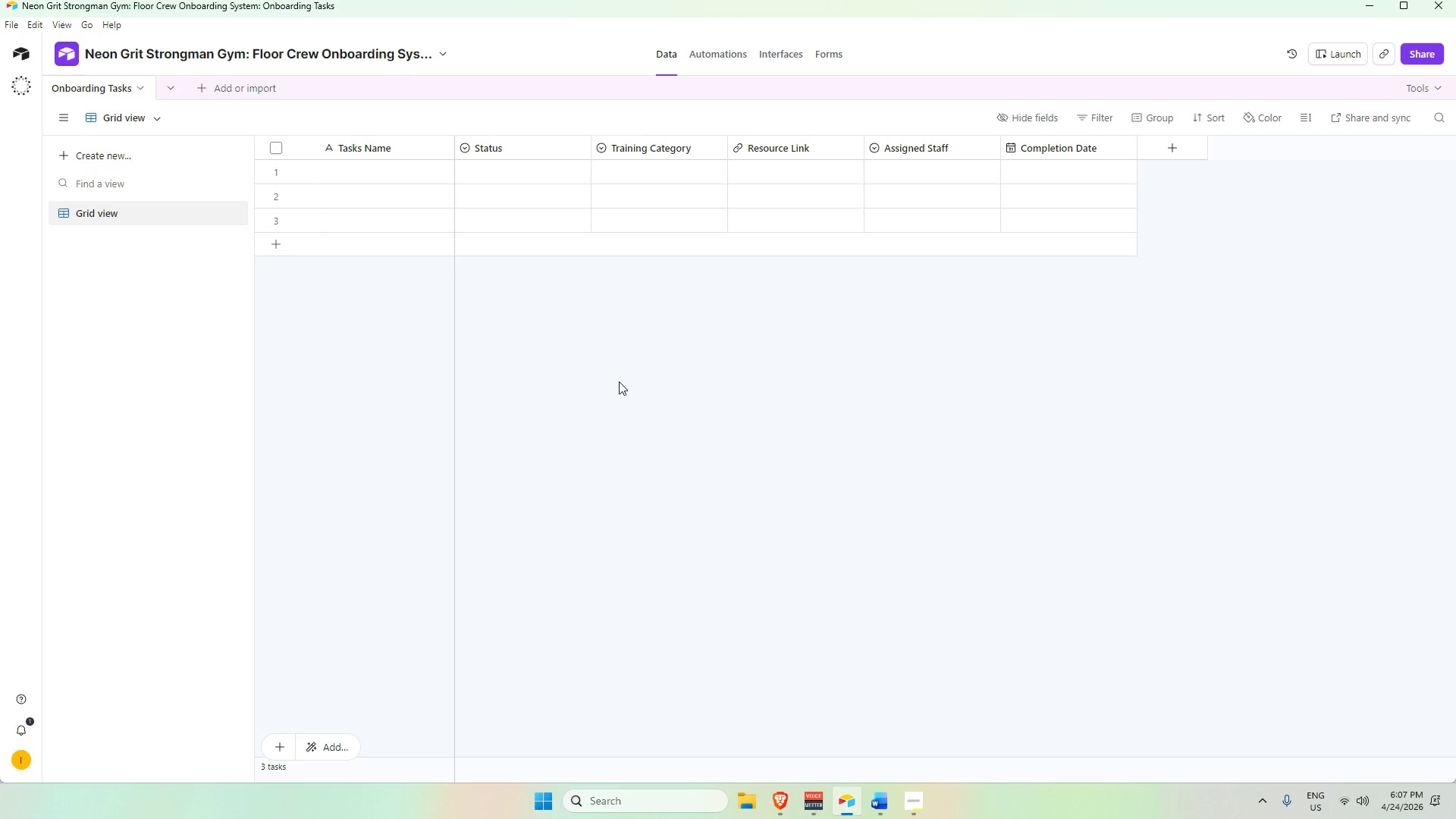 
left_click([917, 818])